 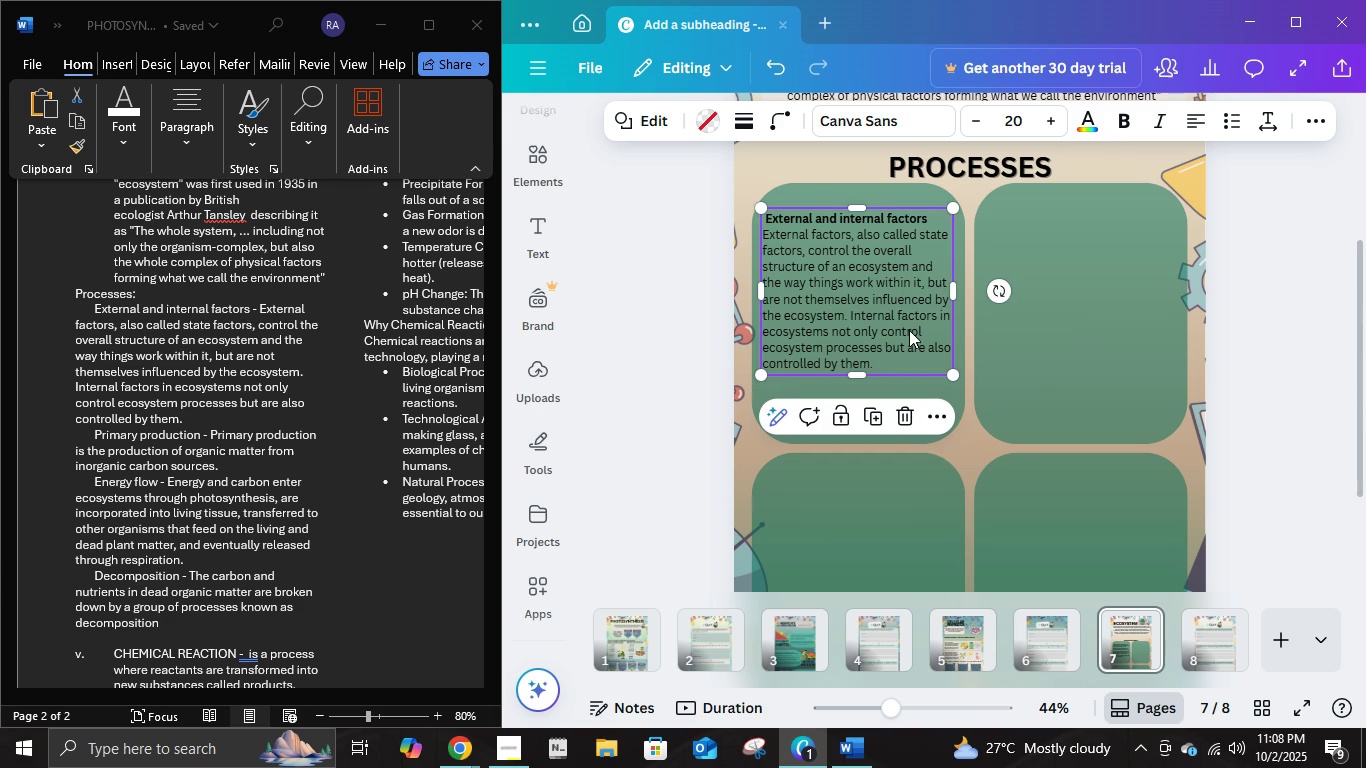 
key(Control+Z)
 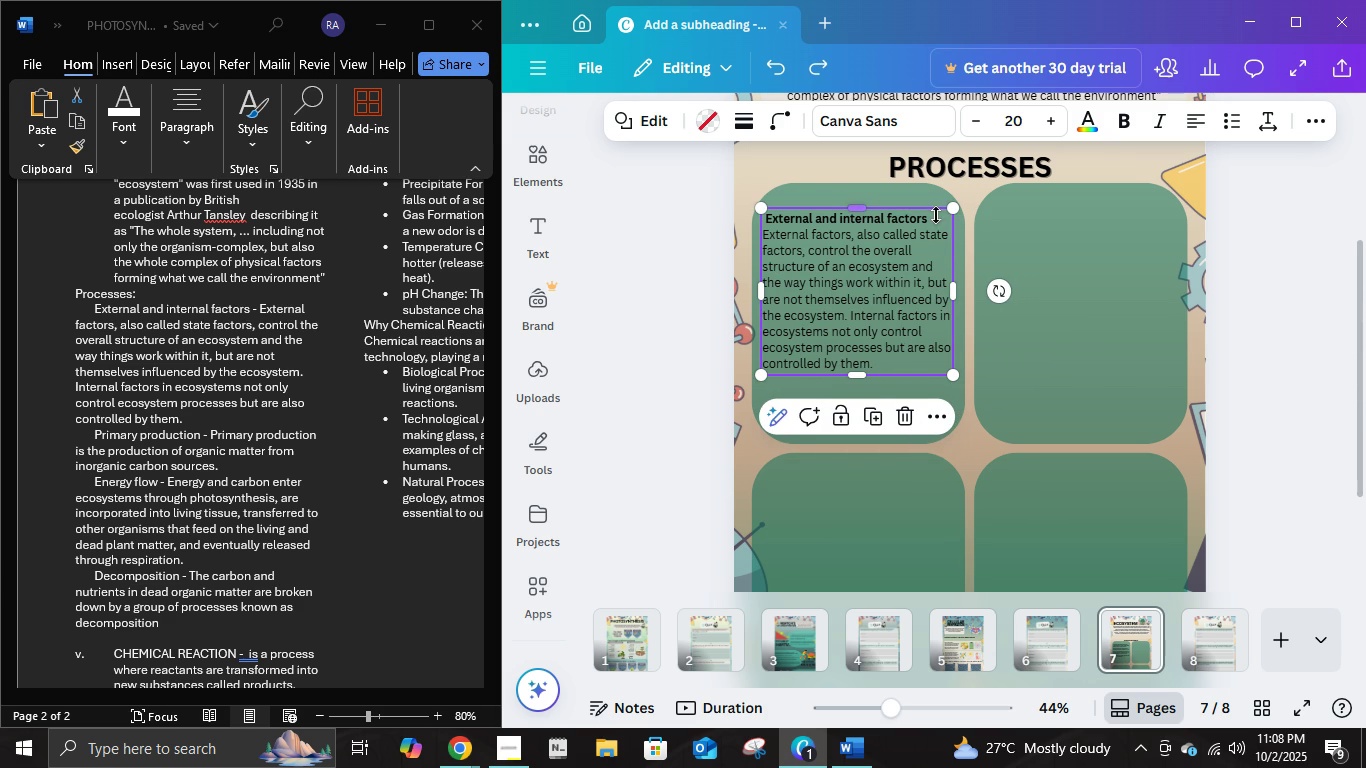 
double_click([936, 215])
 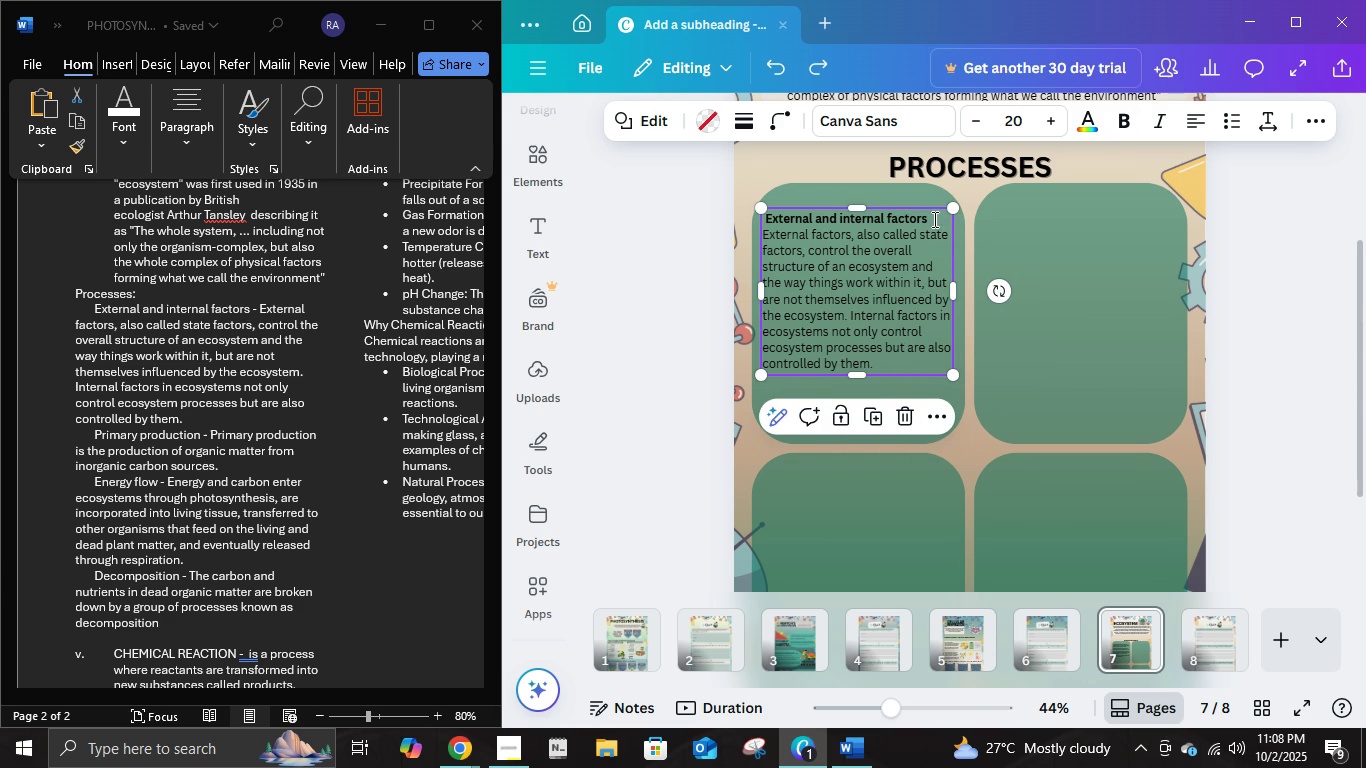 
triple_click([933, 219])
 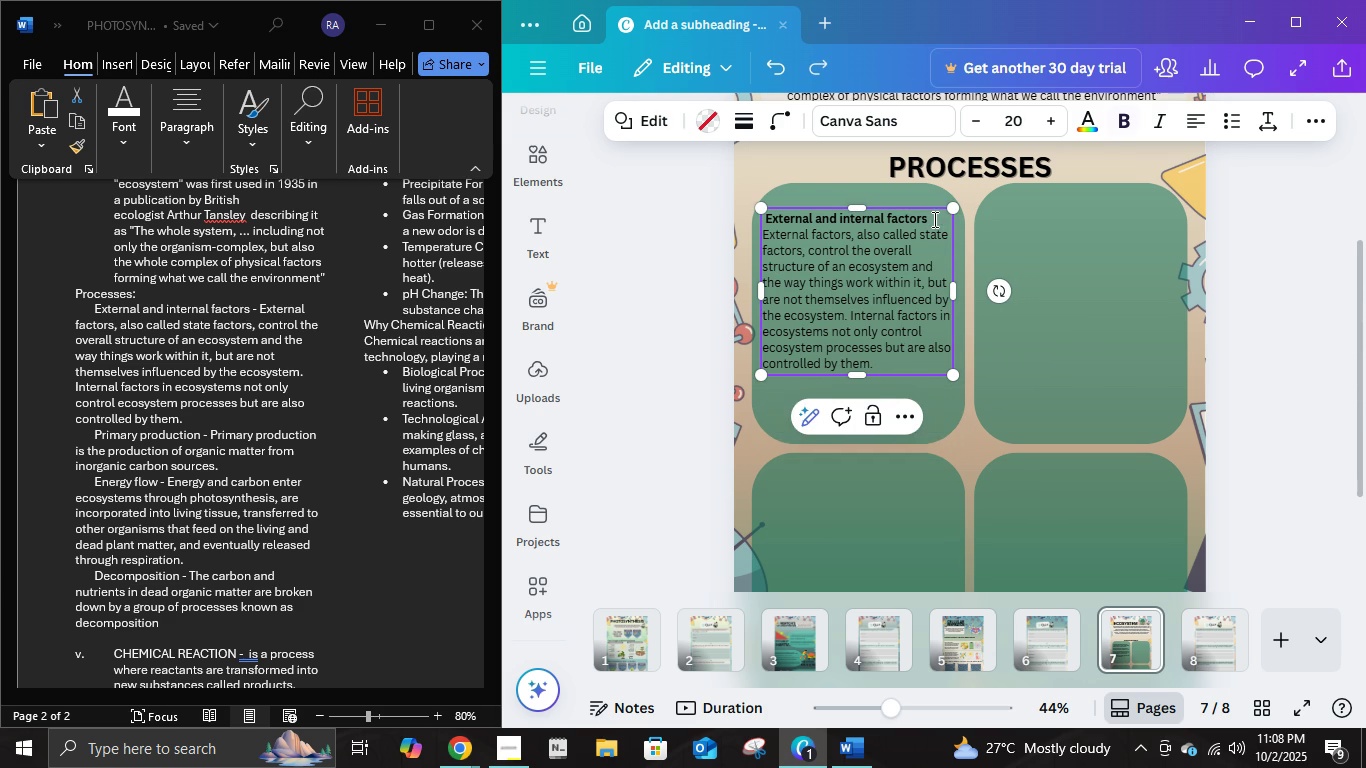 
triple_click([933, 219])